 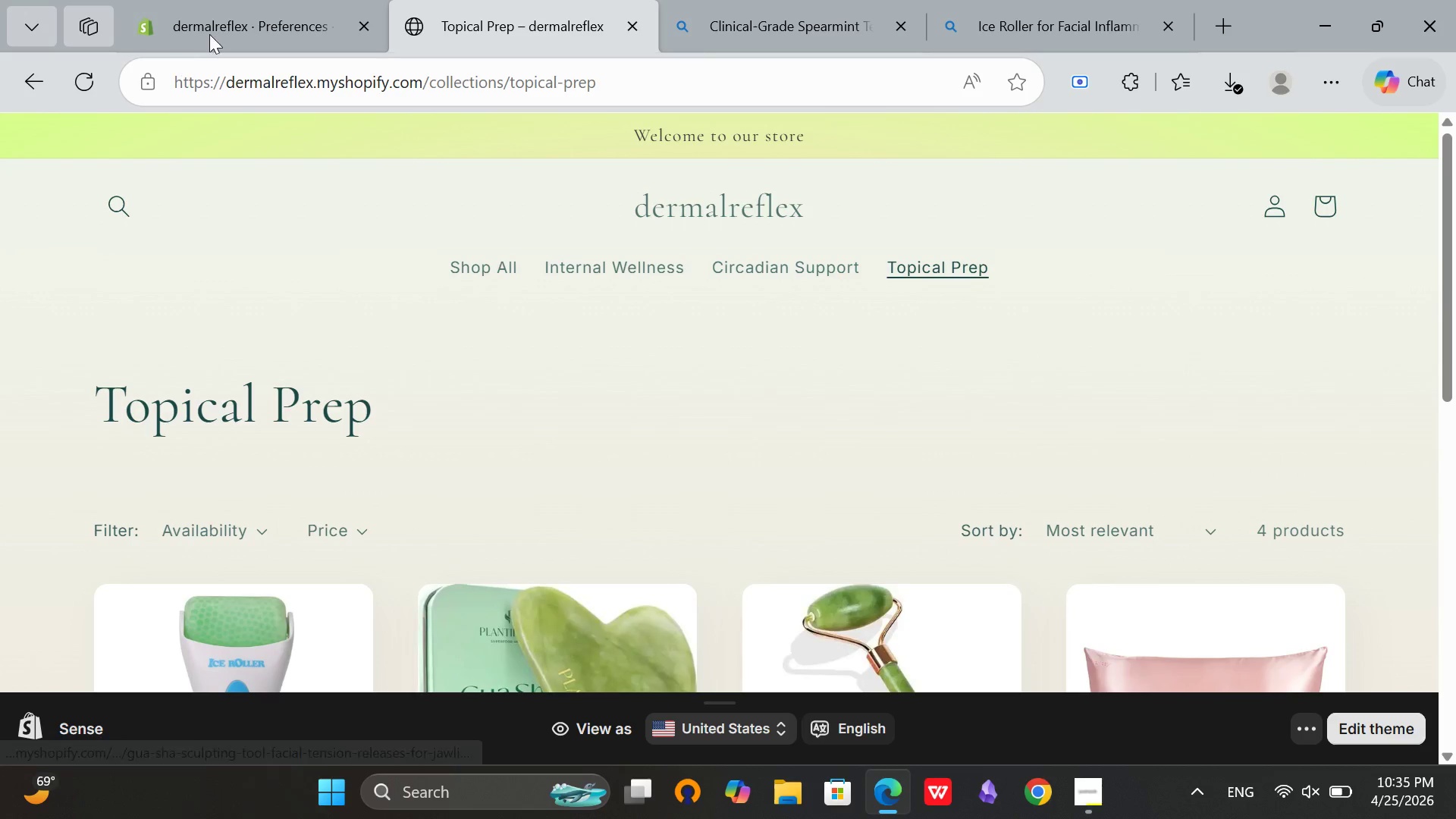 
left_click([474, 0])
 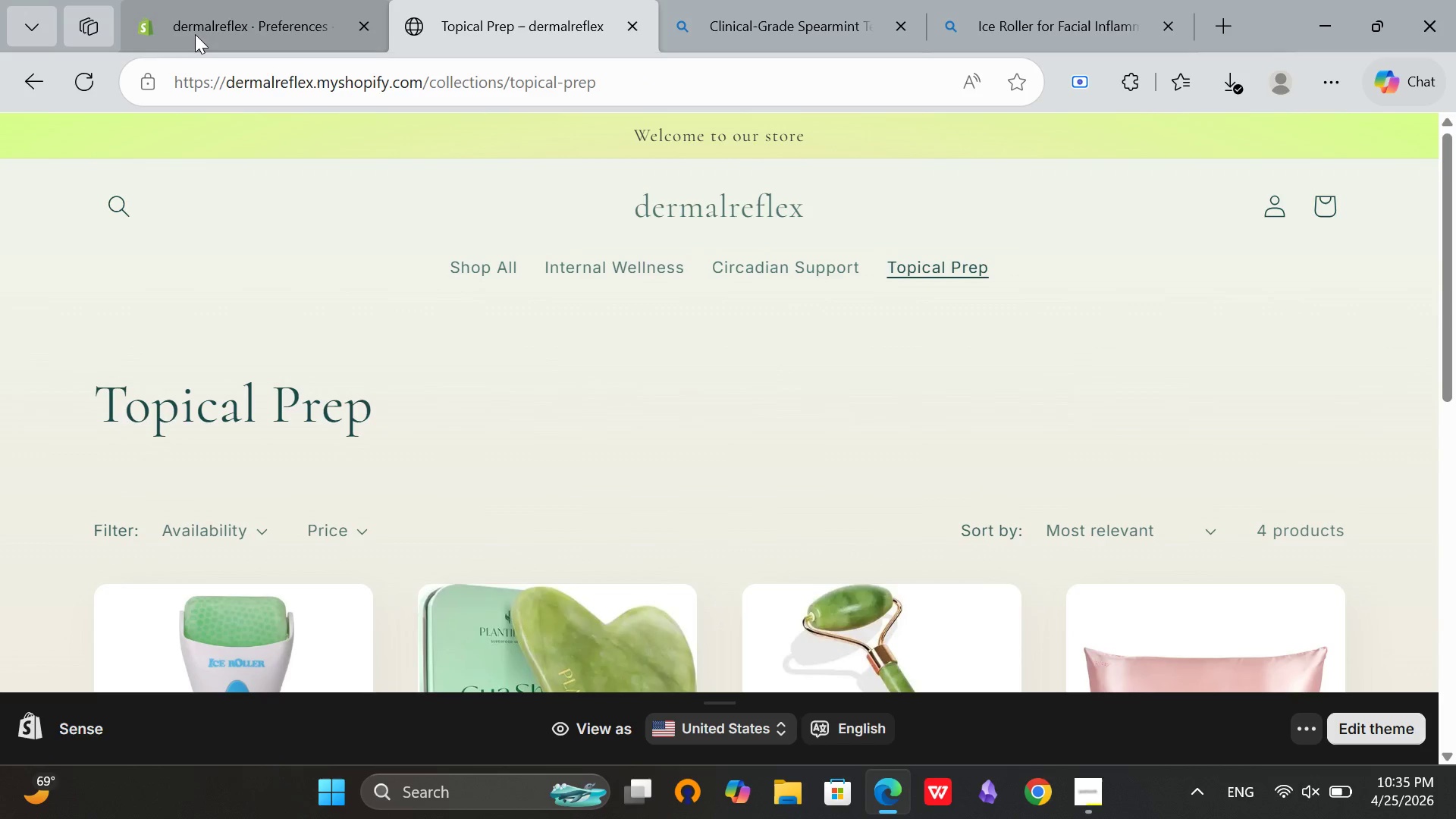 
left_click([225, 0])
 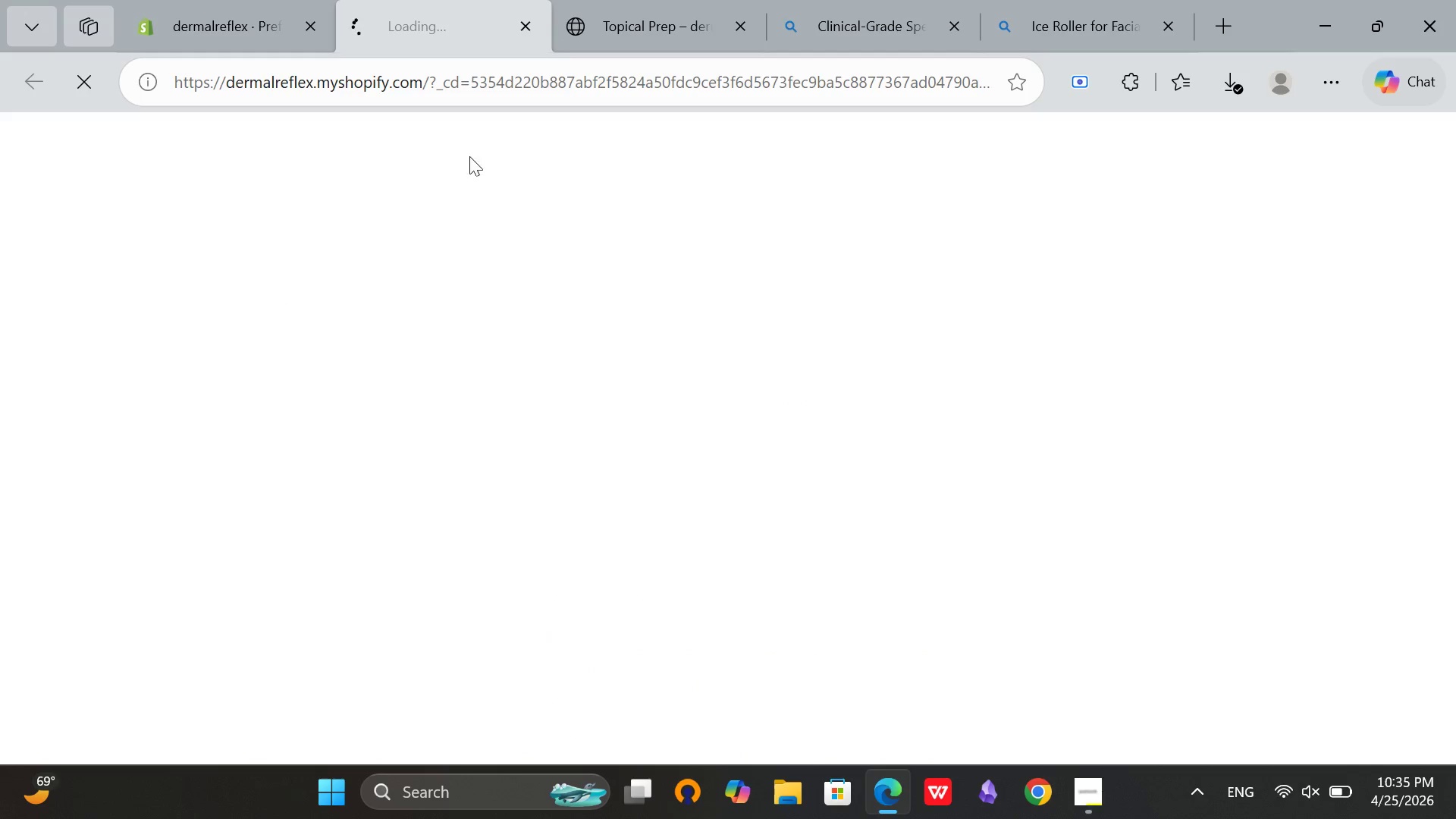 
wait(9.38)
 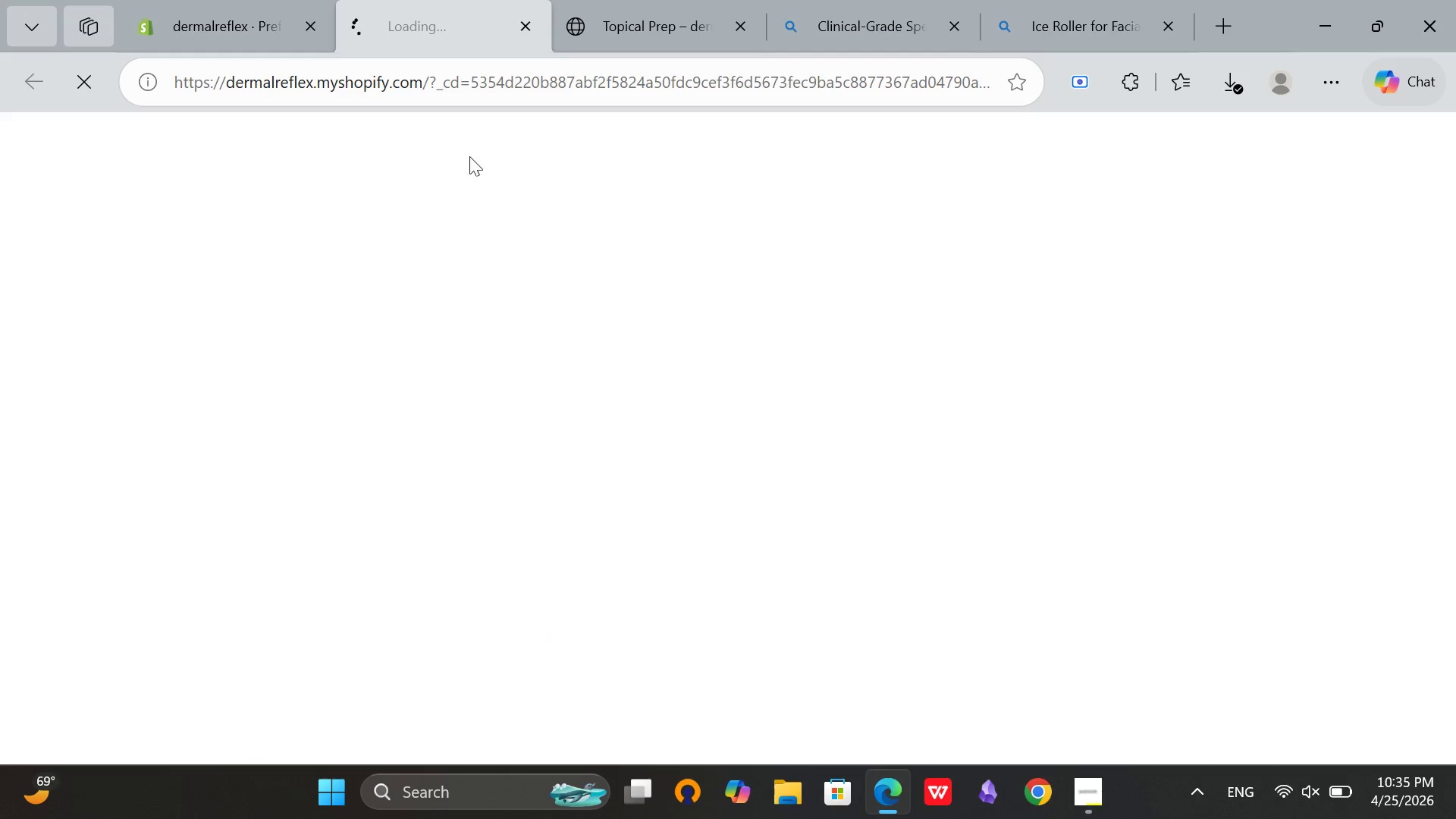 
scroll: coordinate [822, 413], scroll_direction: down, amount: 10.0
 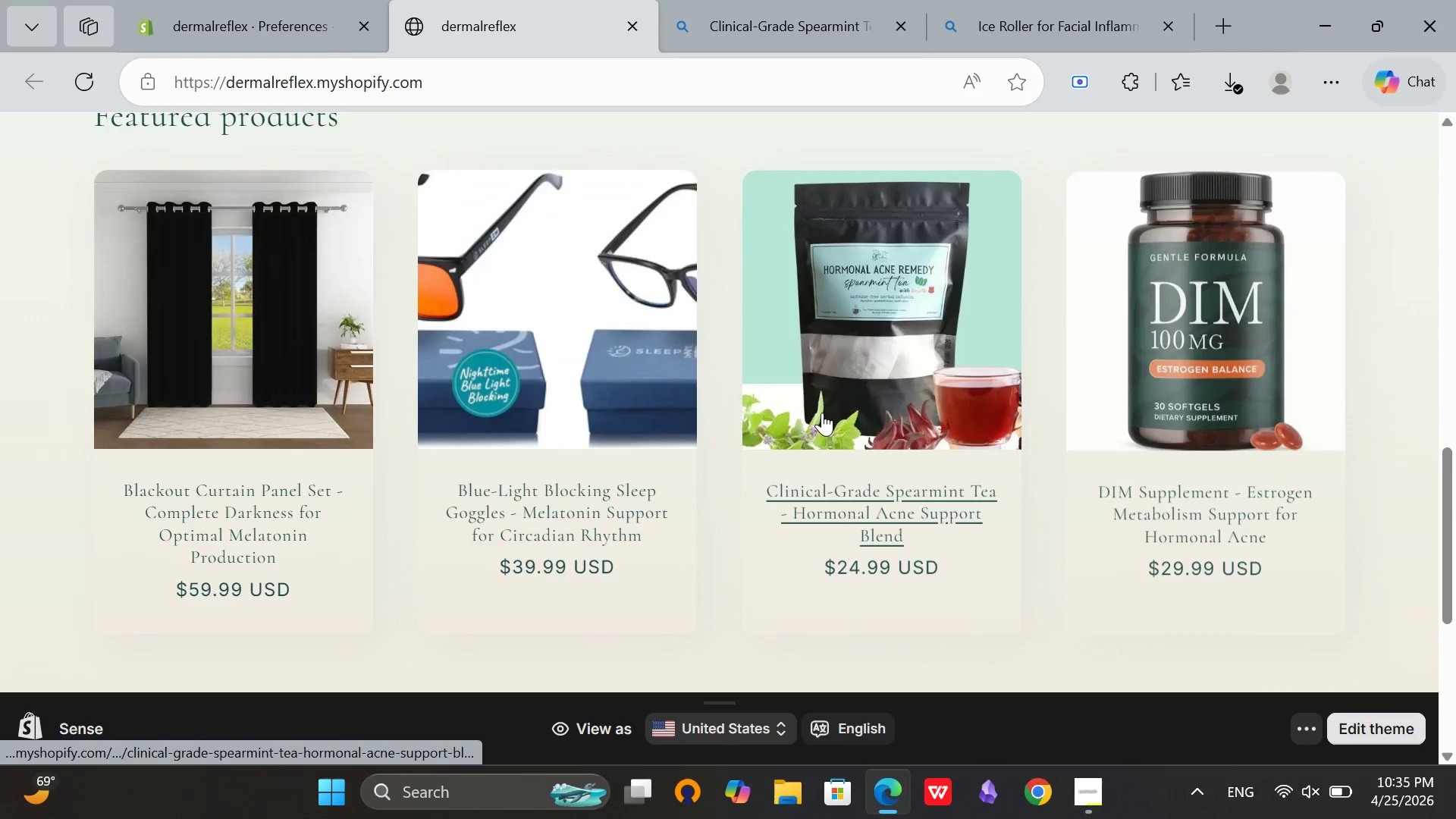 
scroll: coordinate [752, 472], scroll_direction: up, amount: 1.0
 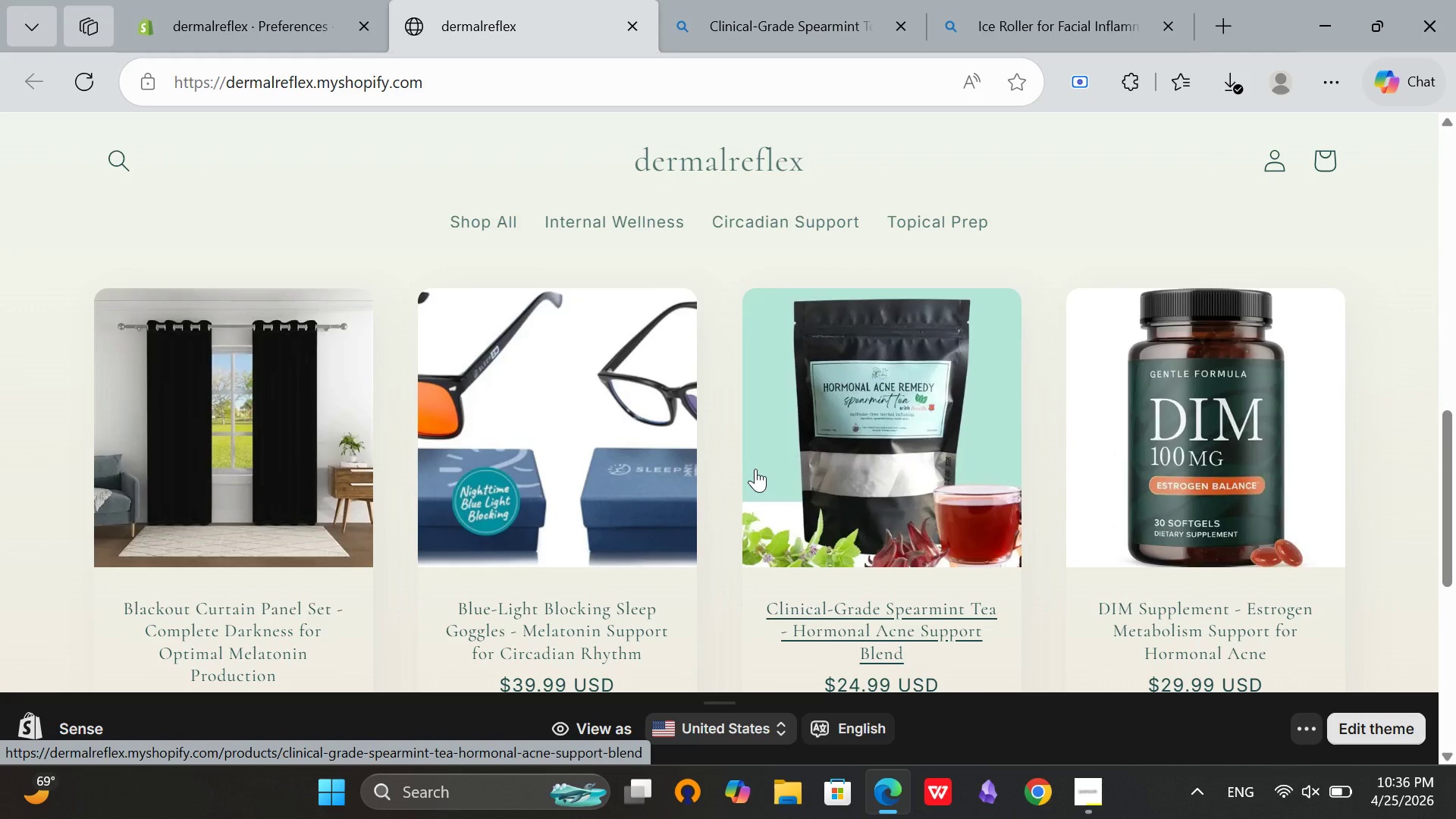 
wait(12.03)
 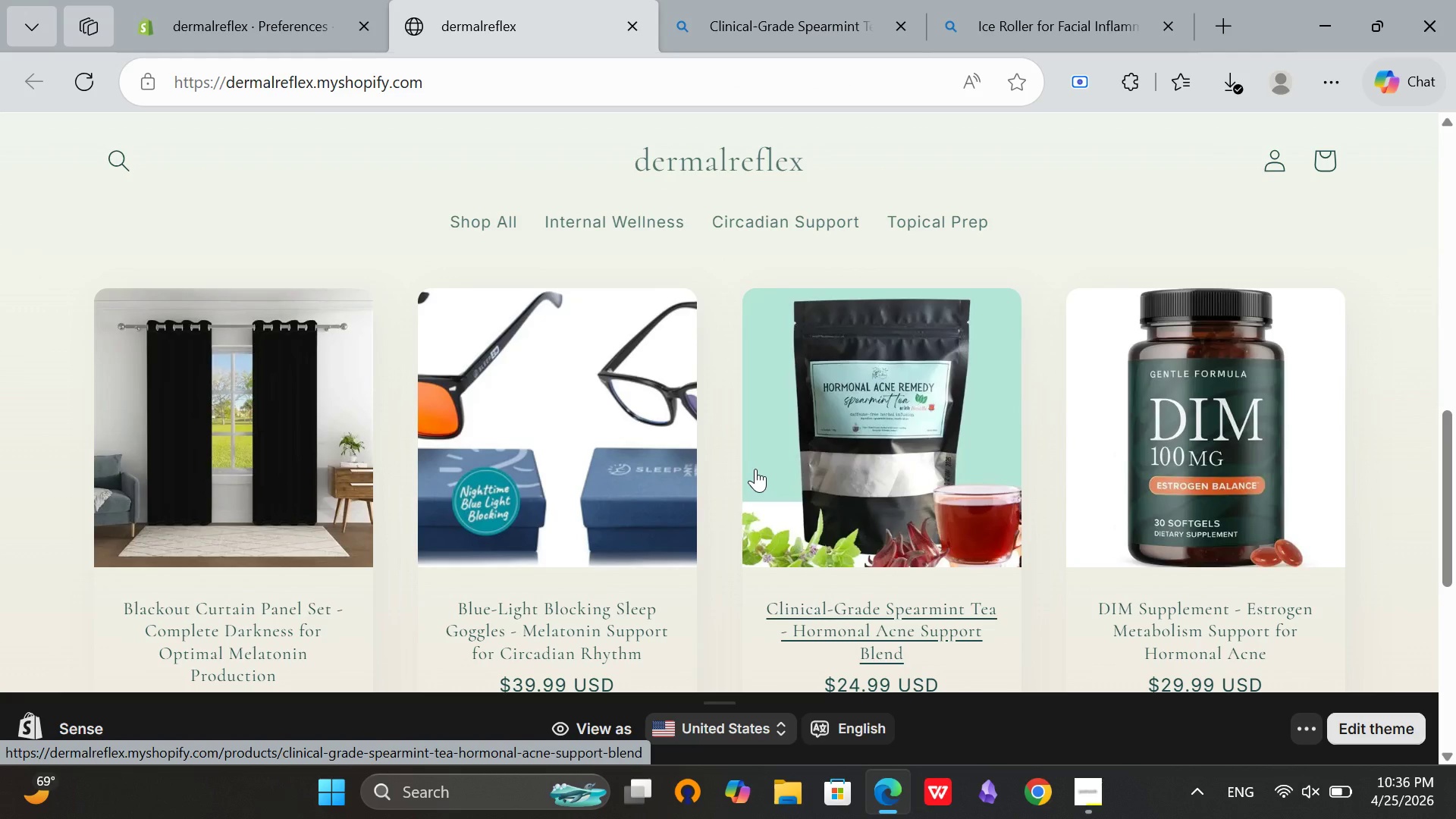 
scroll: coordinate [838, 303], scroll_direction: up, amount: 14.0
 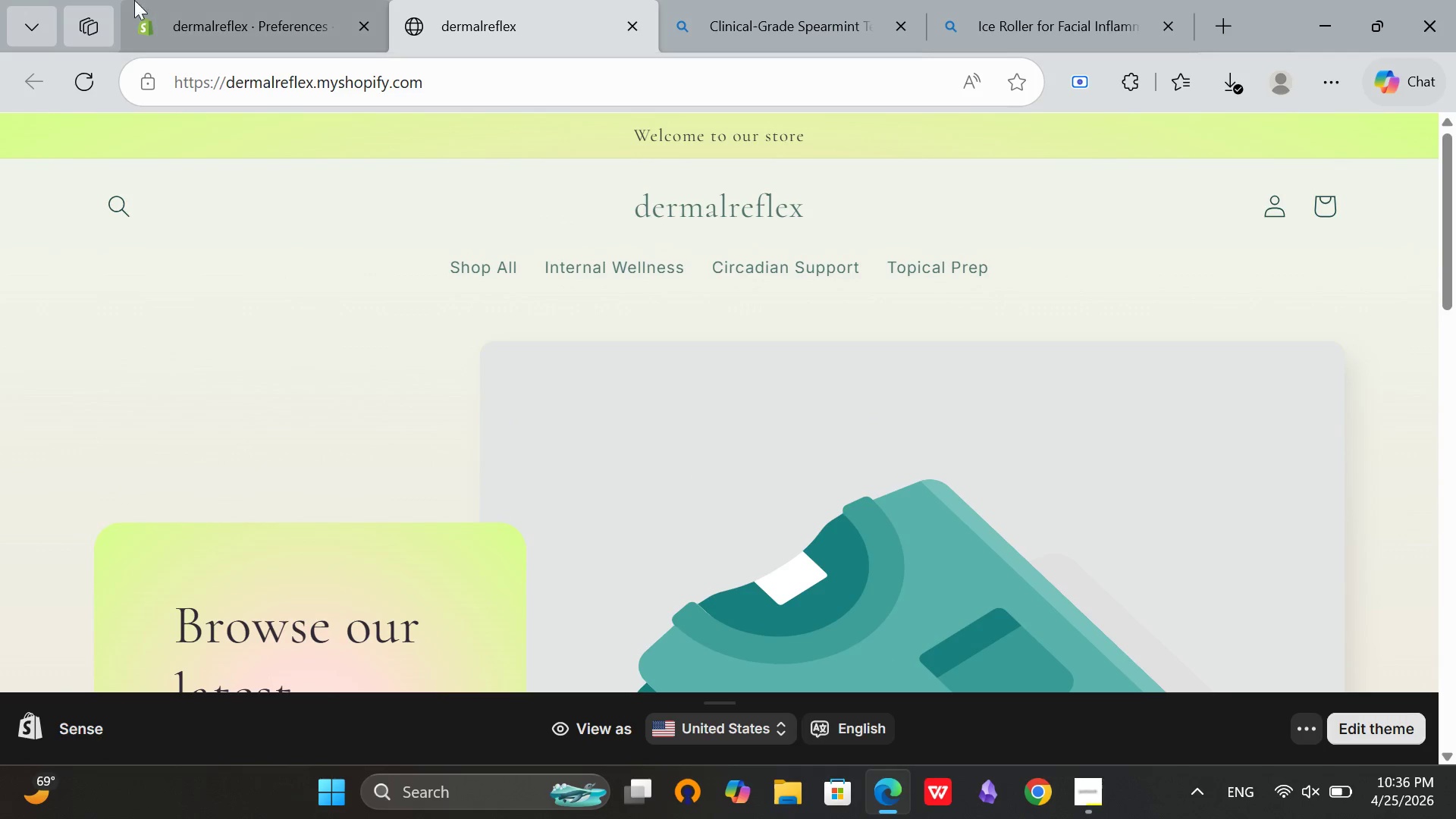 
left_click_drag(start_coordinate=[212, 0], to_coordinate=[215, 0])